 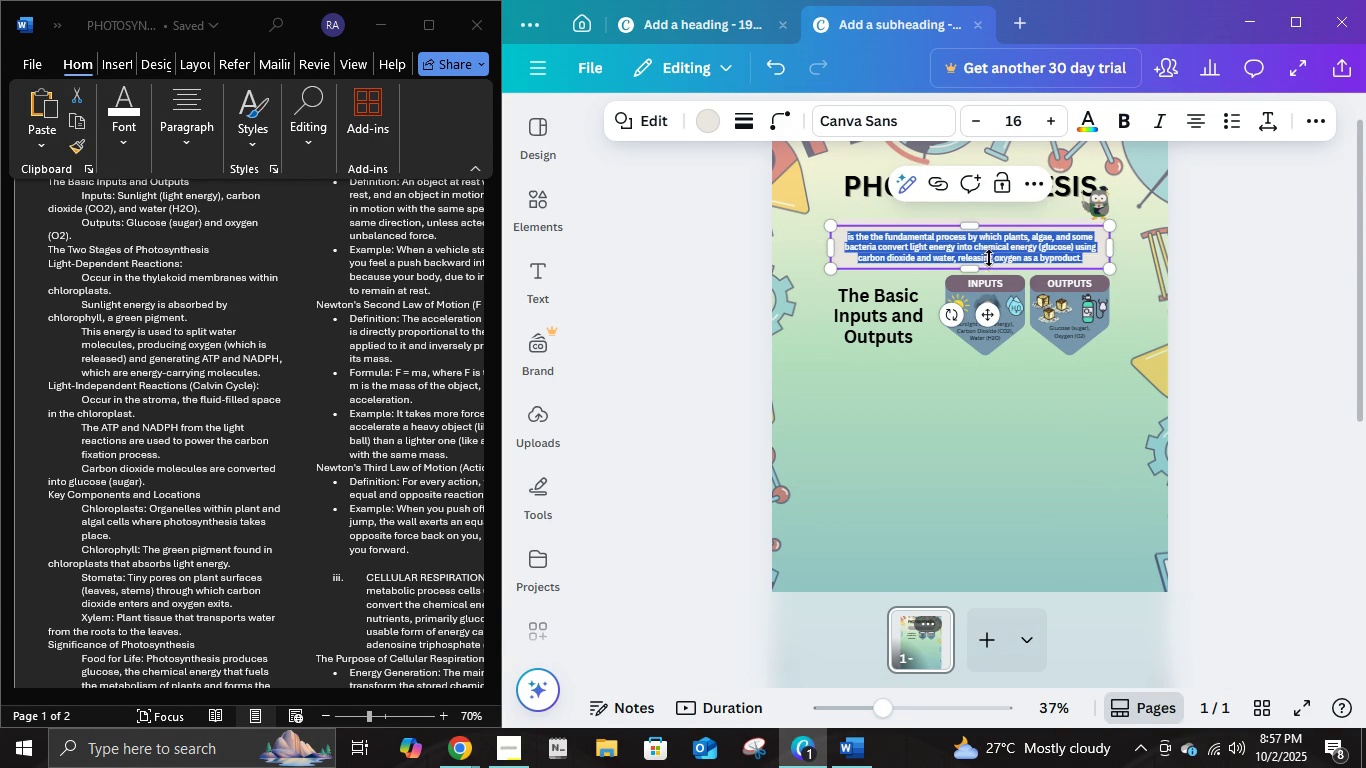 
key(Delete)
 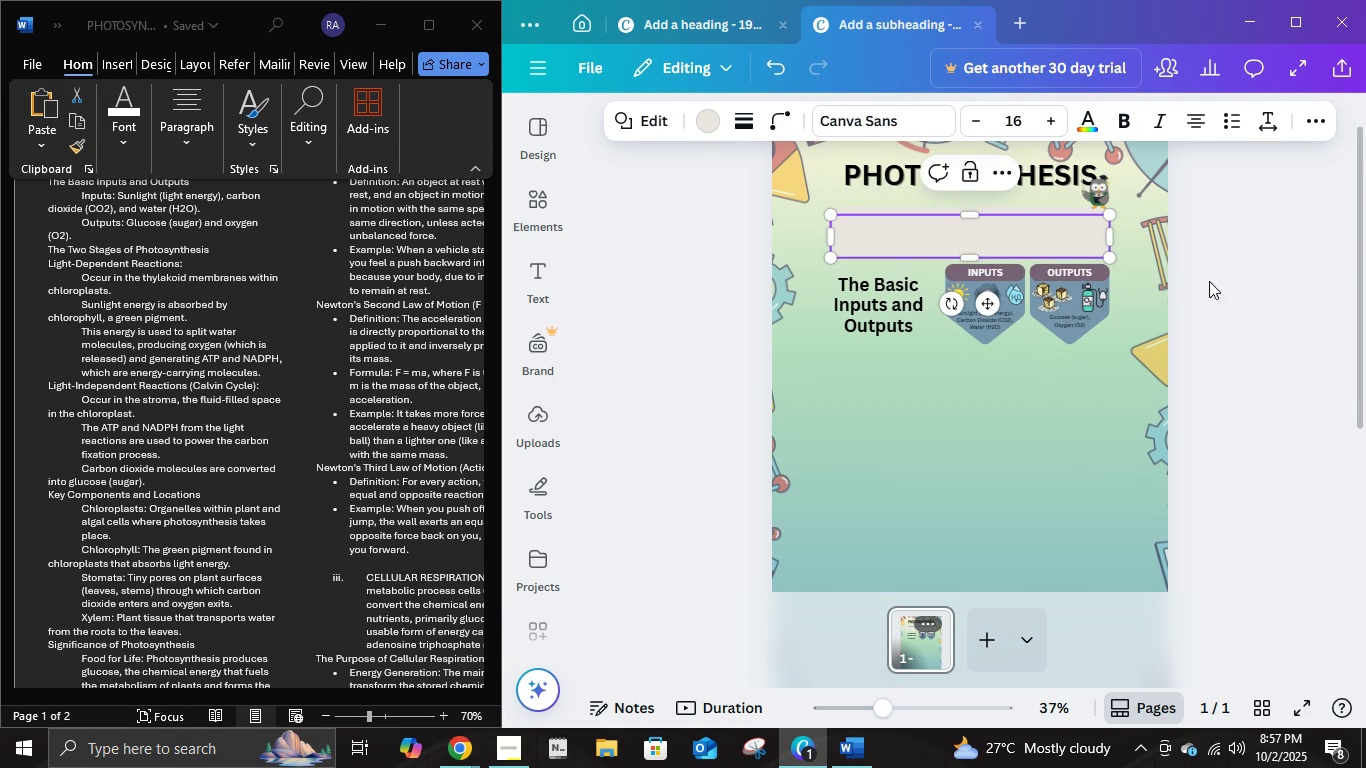 
left_click([1229, 270])
 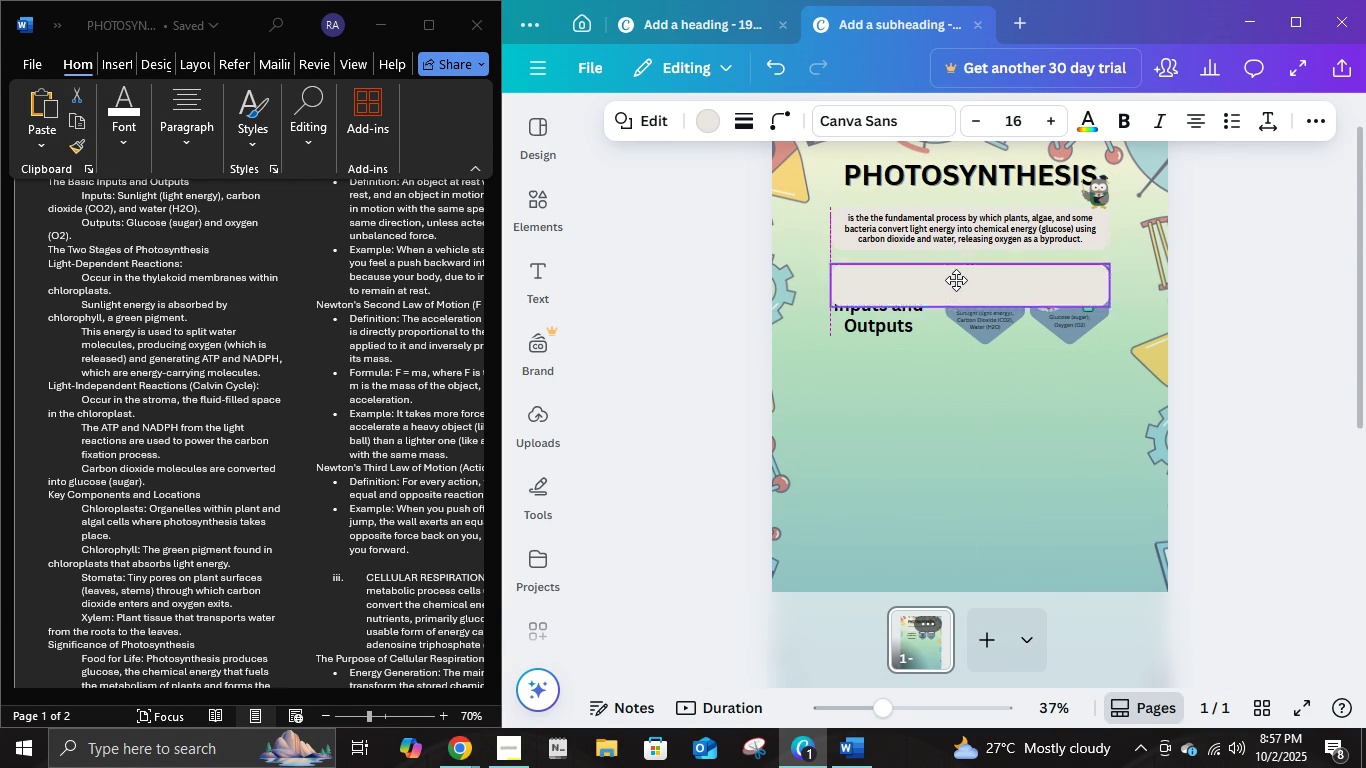 
double_click([956, 273])
 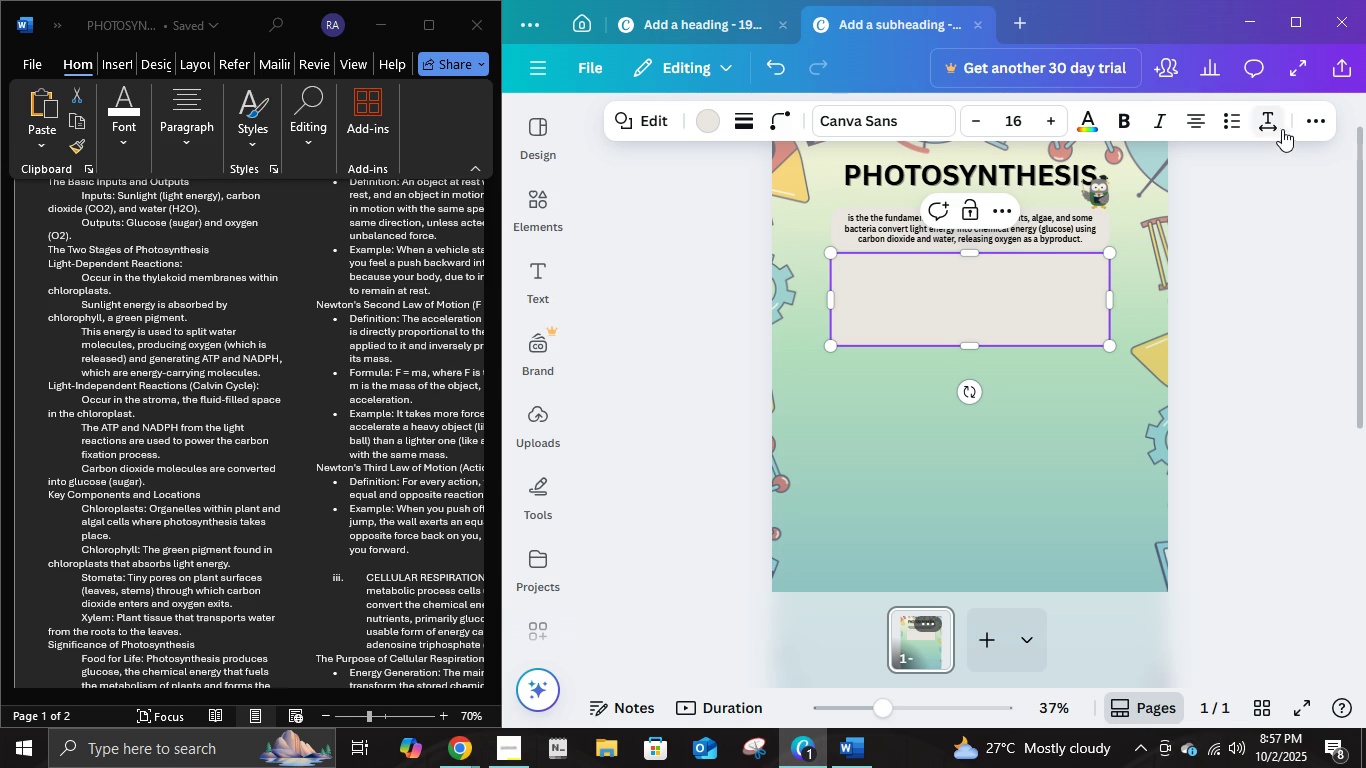 
left_click([1308, 119])
 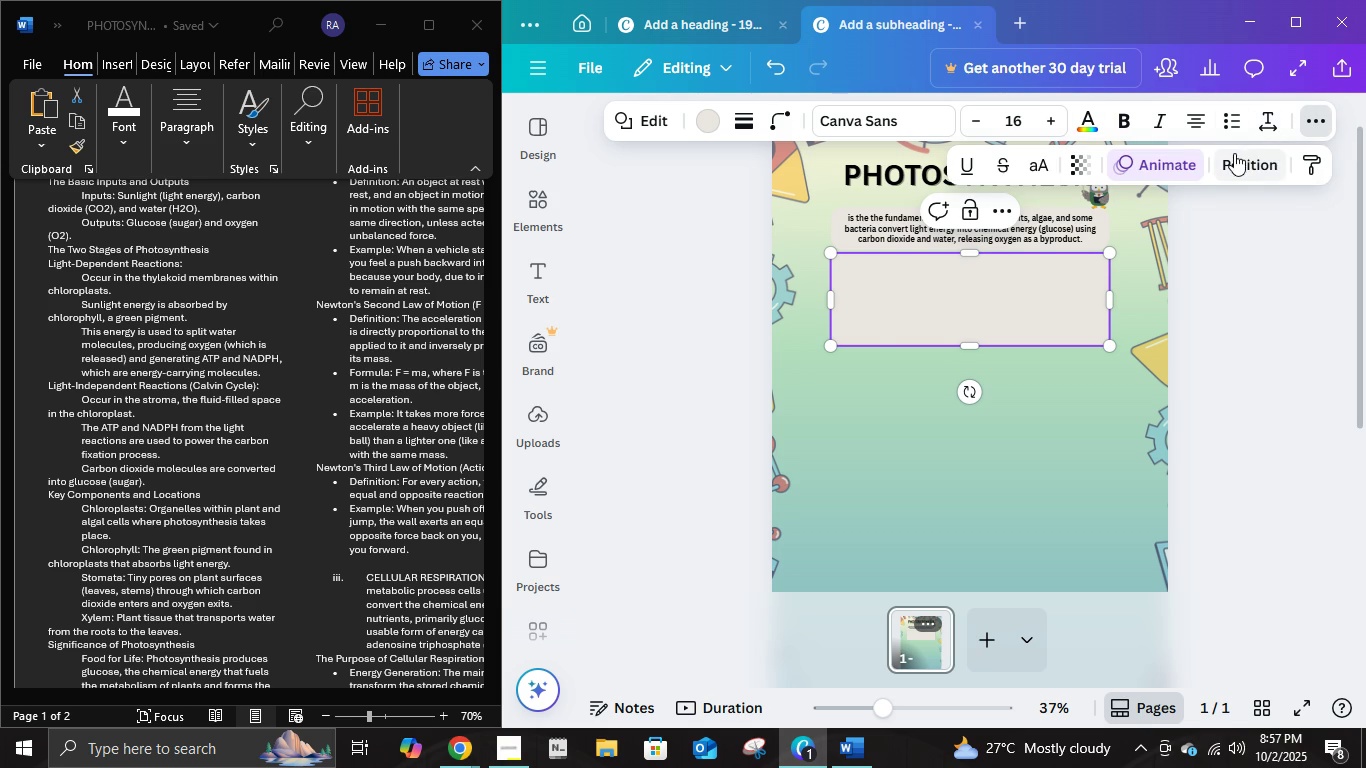 
left_click([1234, 153])
 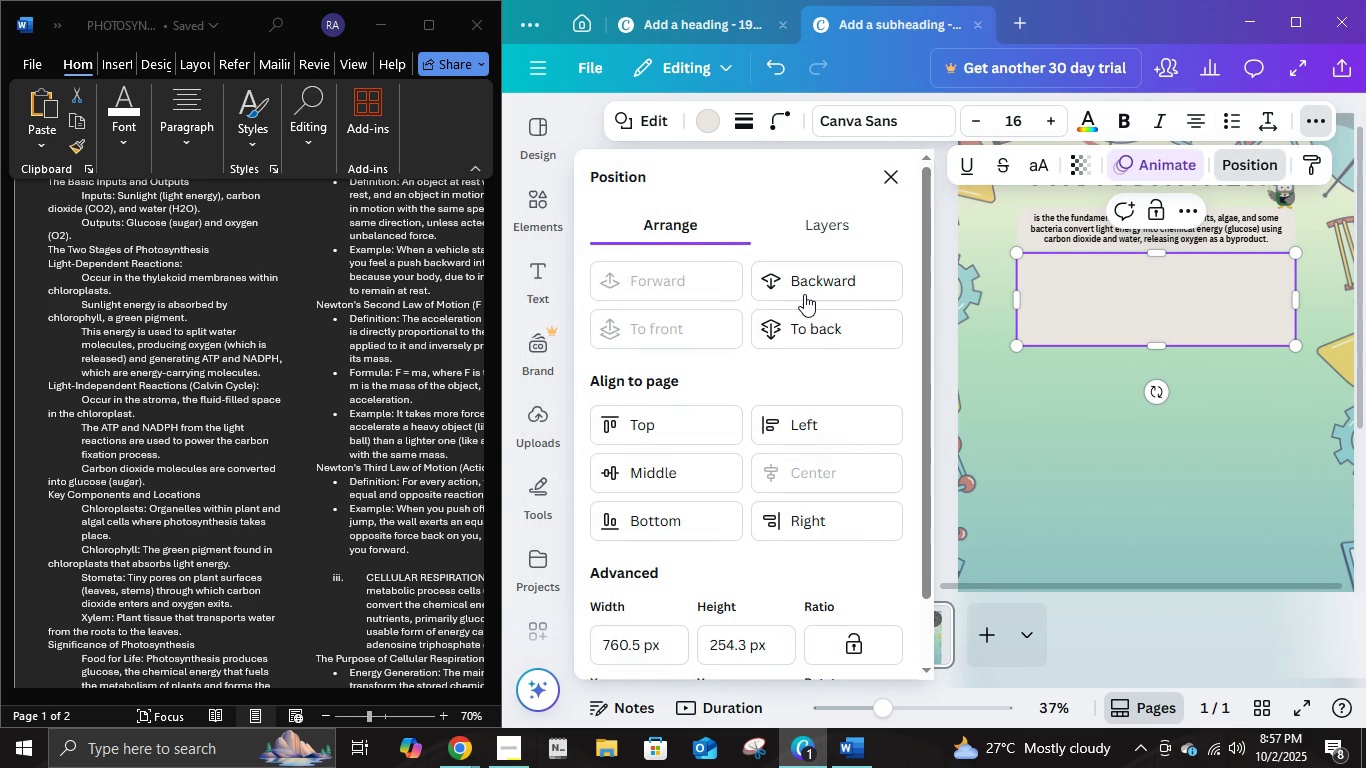 
left_click([804, 284])
 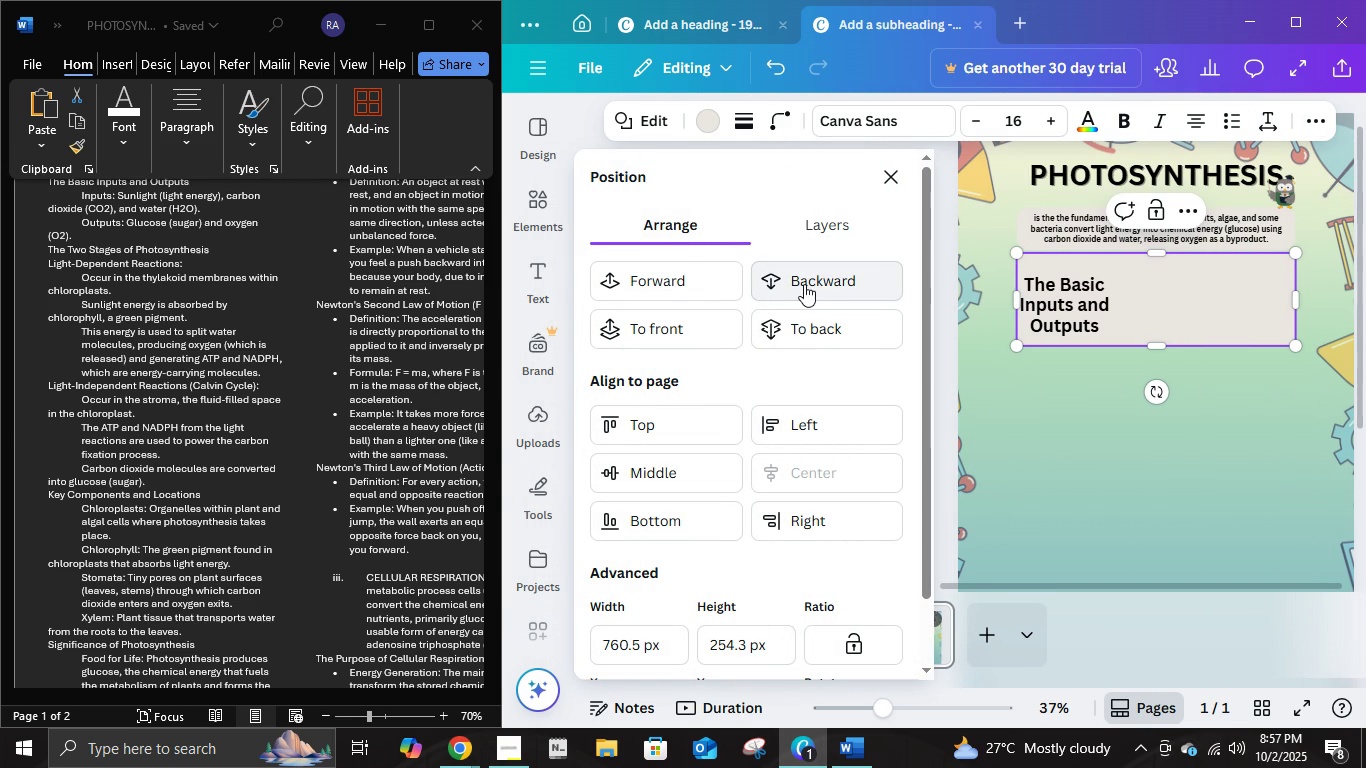 
left_click([804, 284])
 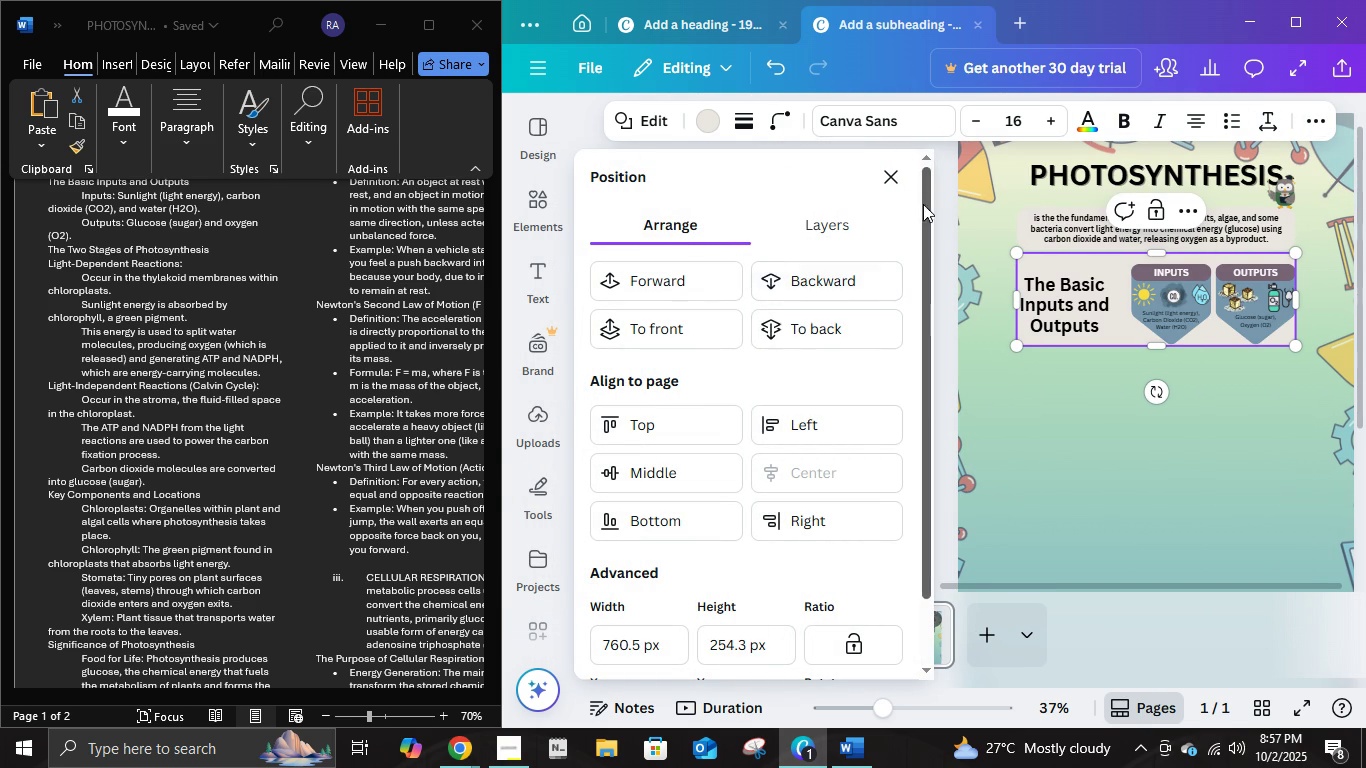 
left_click([900, 176])